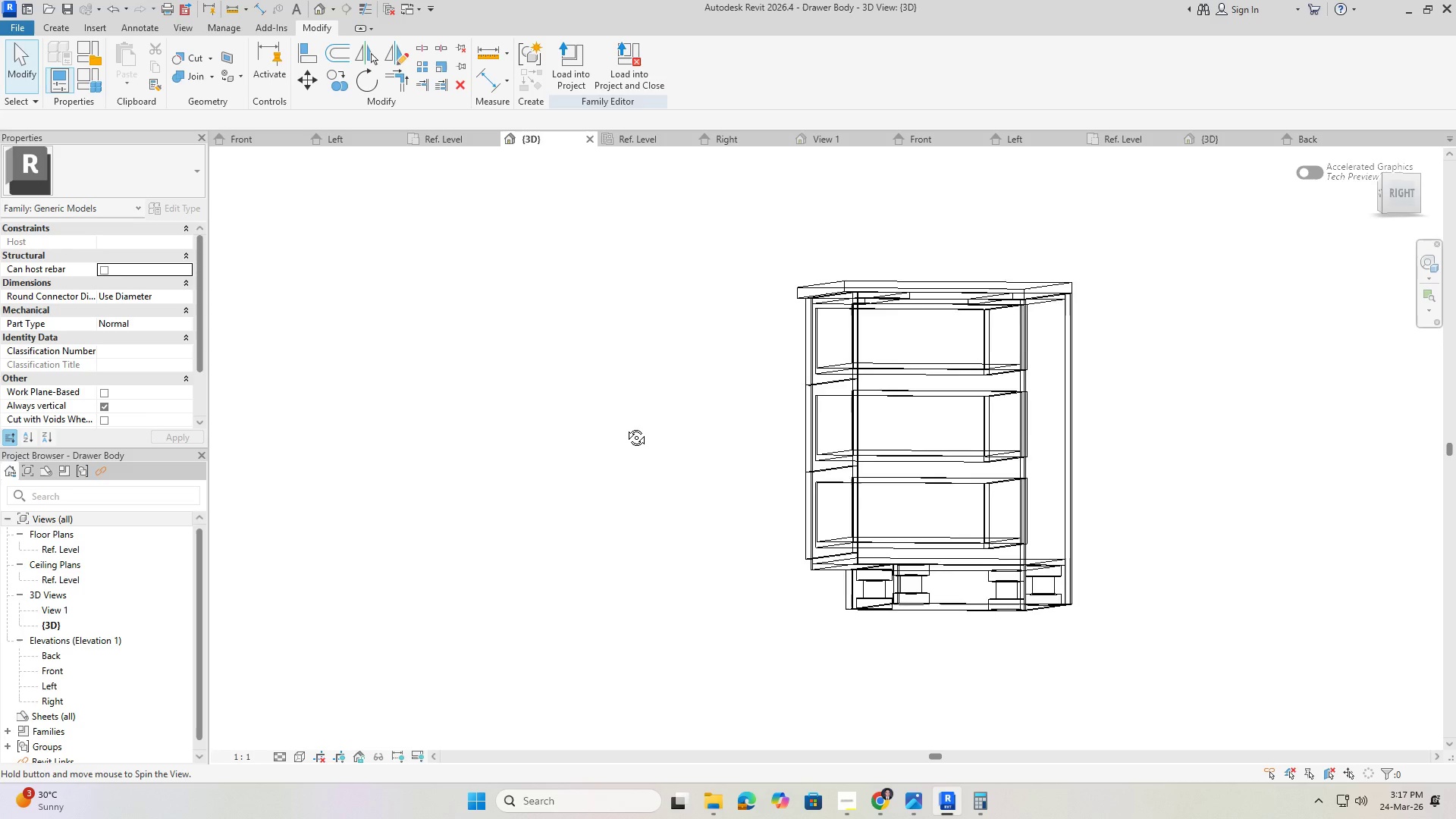 
hold_key(key=ShiftLeft, duration=1.51)
 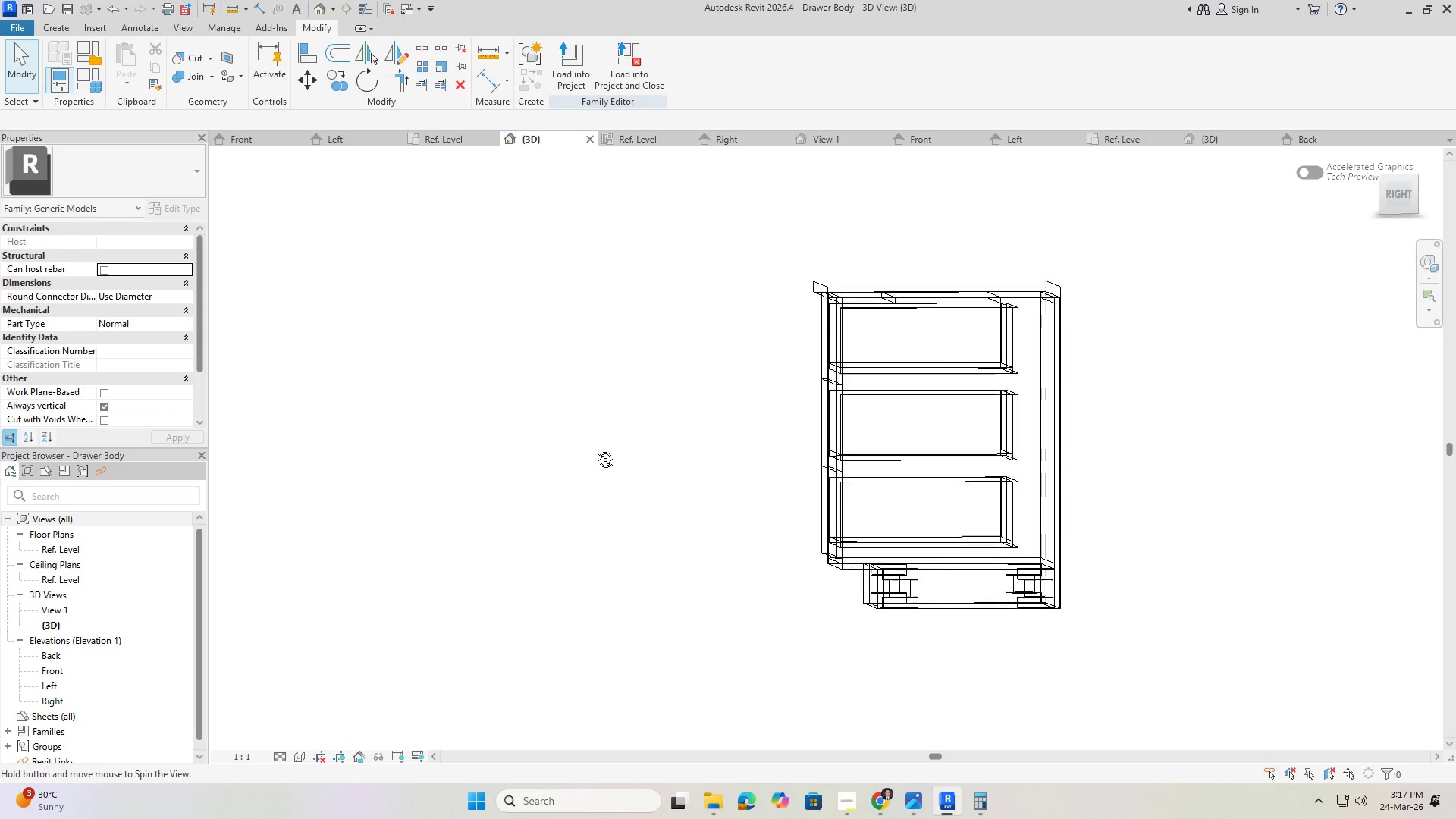 
hold_key(key=ShiftLeft, duration=1.52)
 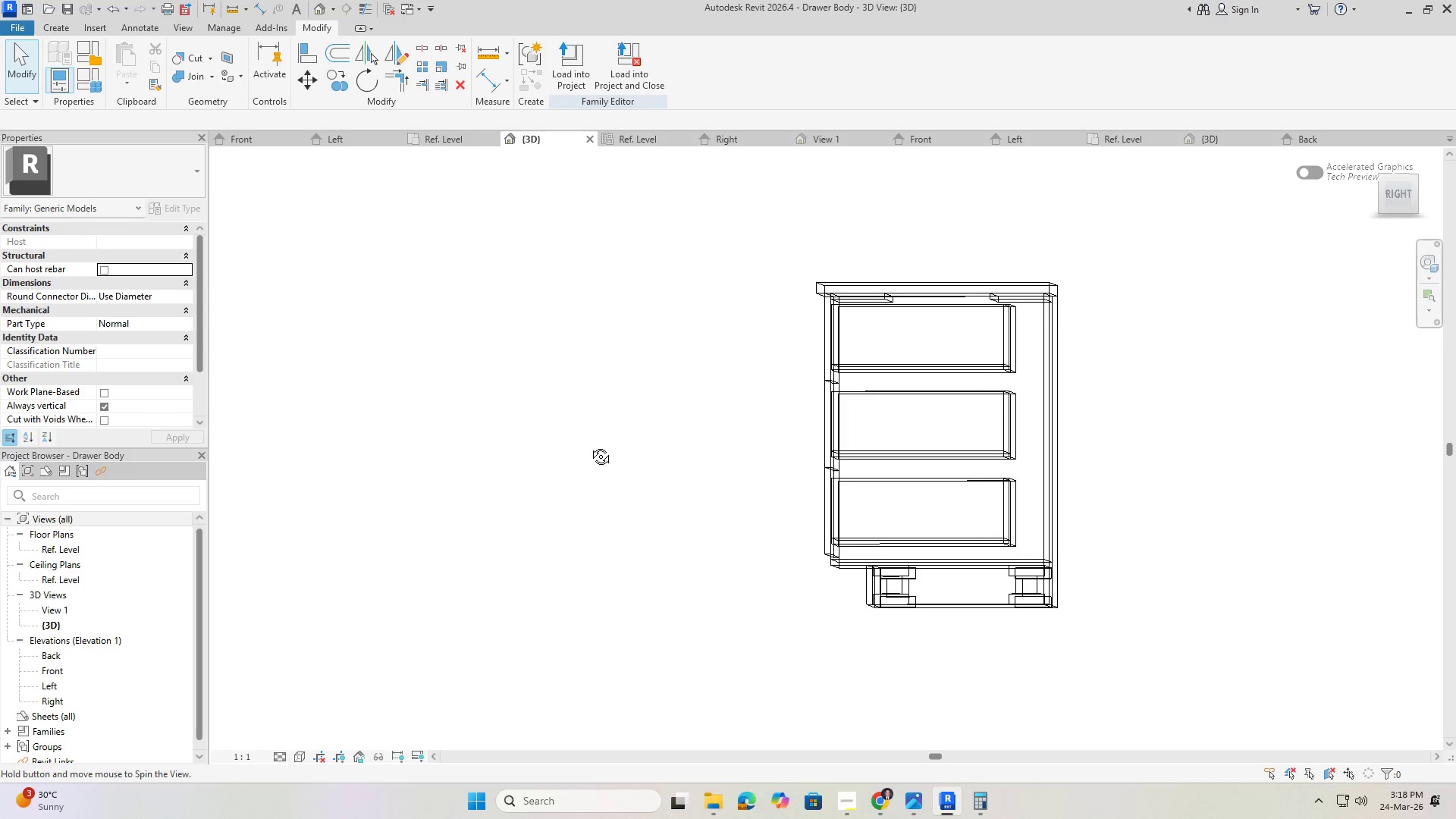 
hold_key(key=ShiftLeft, duration=1.53)
 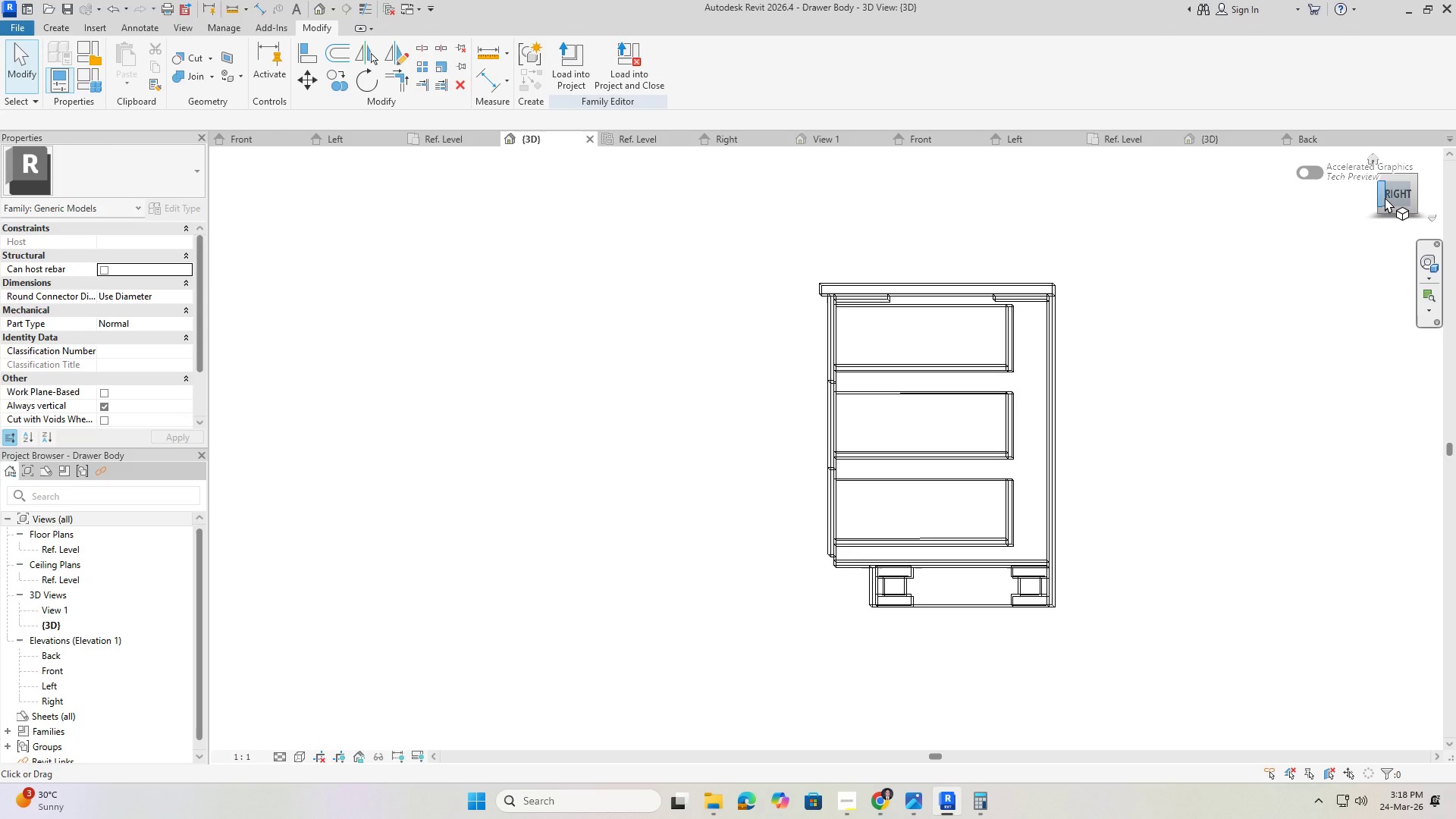 
left_click([1395, 194])
 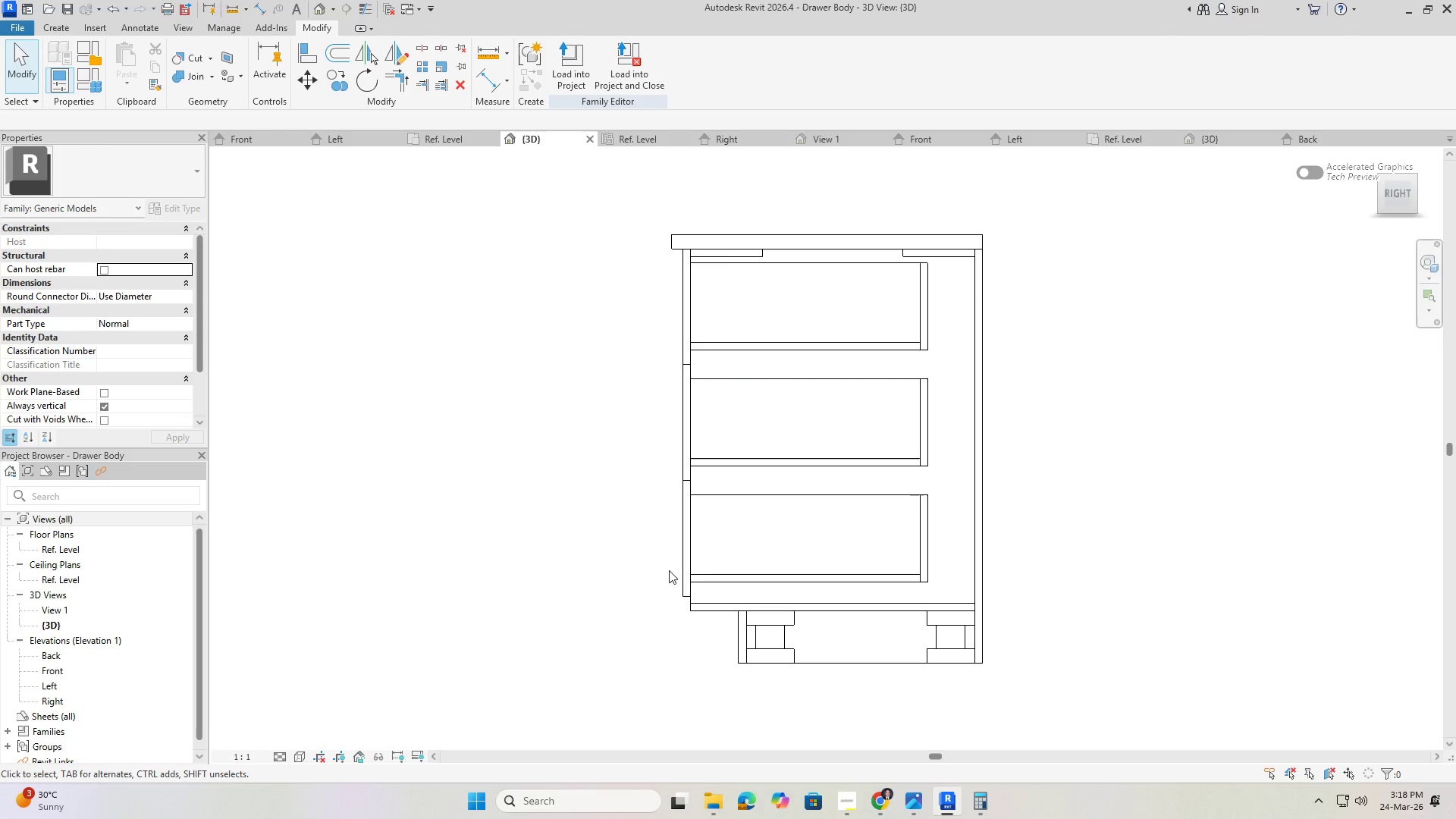 
wait(10.19)
 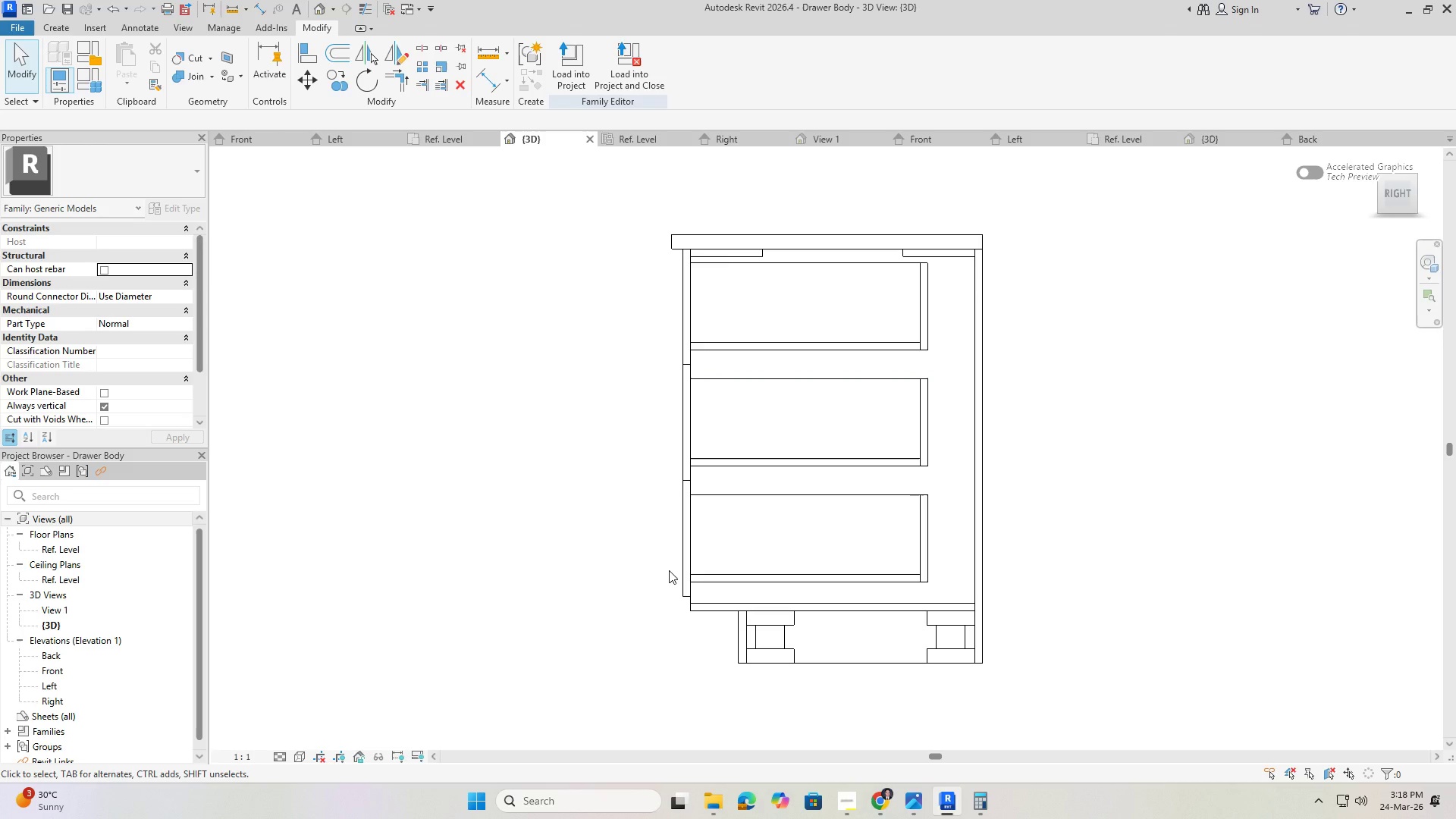 
left_click([302, 755])
 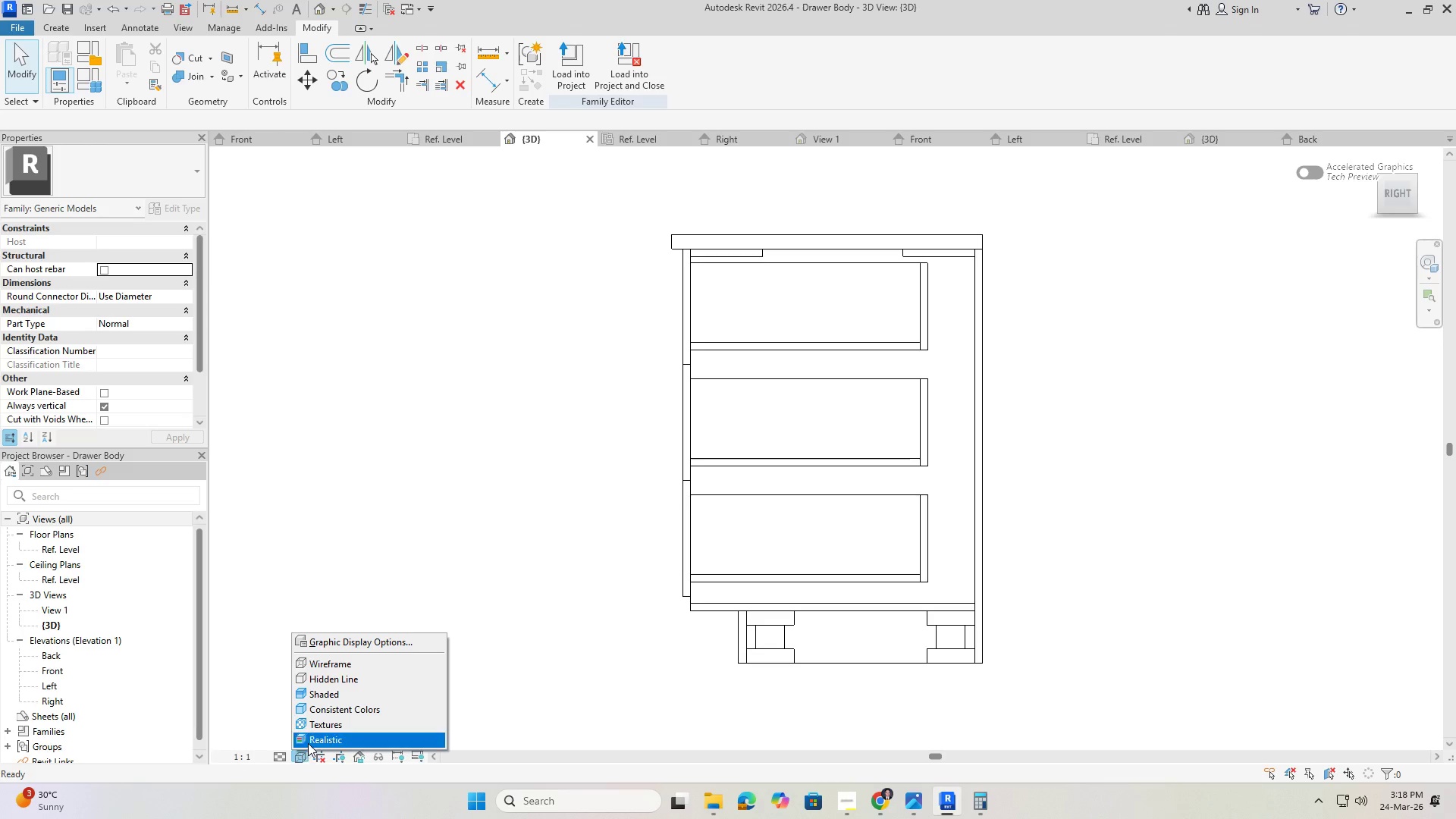 
left_click([310, 740])
 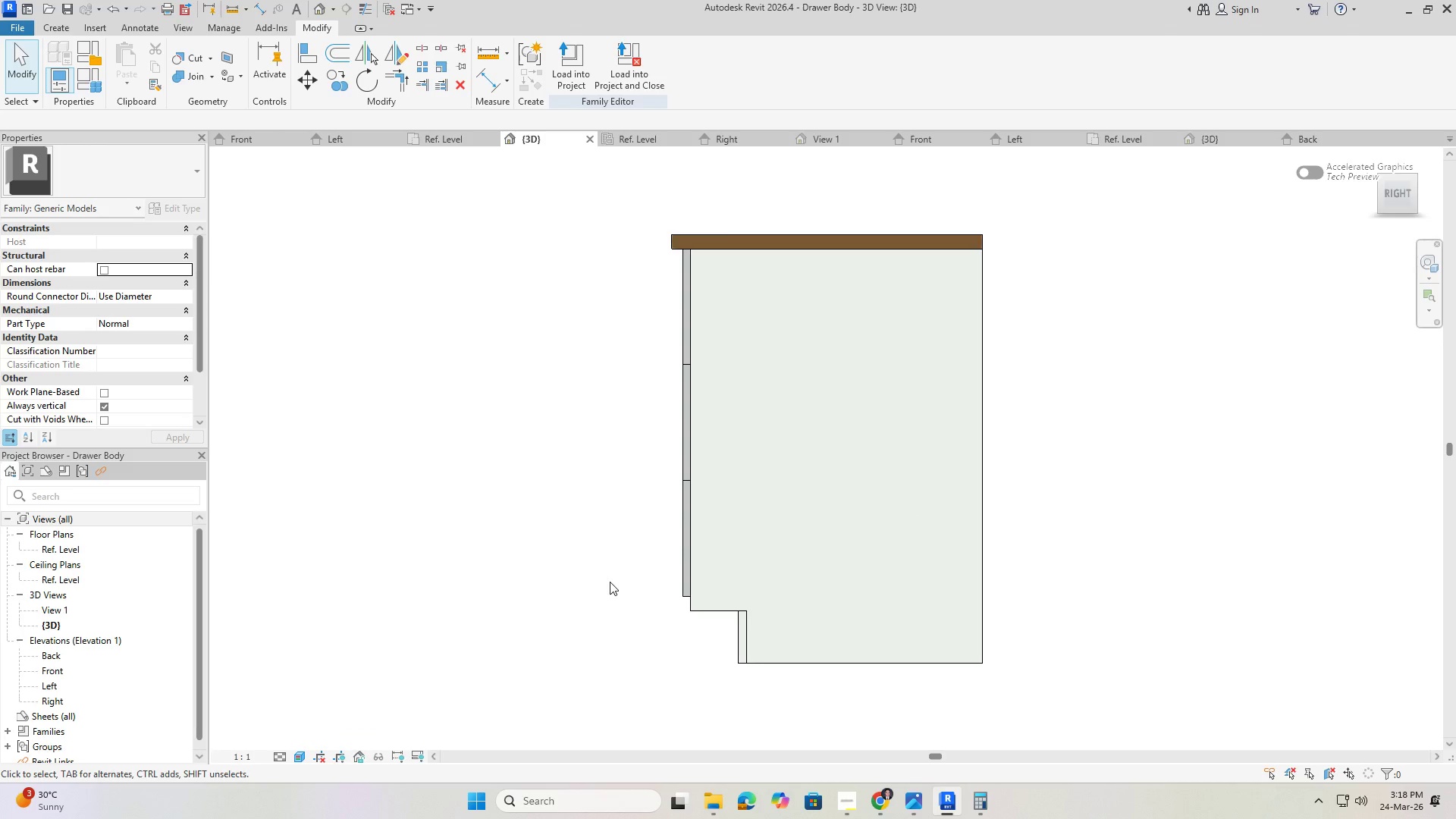 
hold_key(key=ShiftLeft, duration=0.92)
 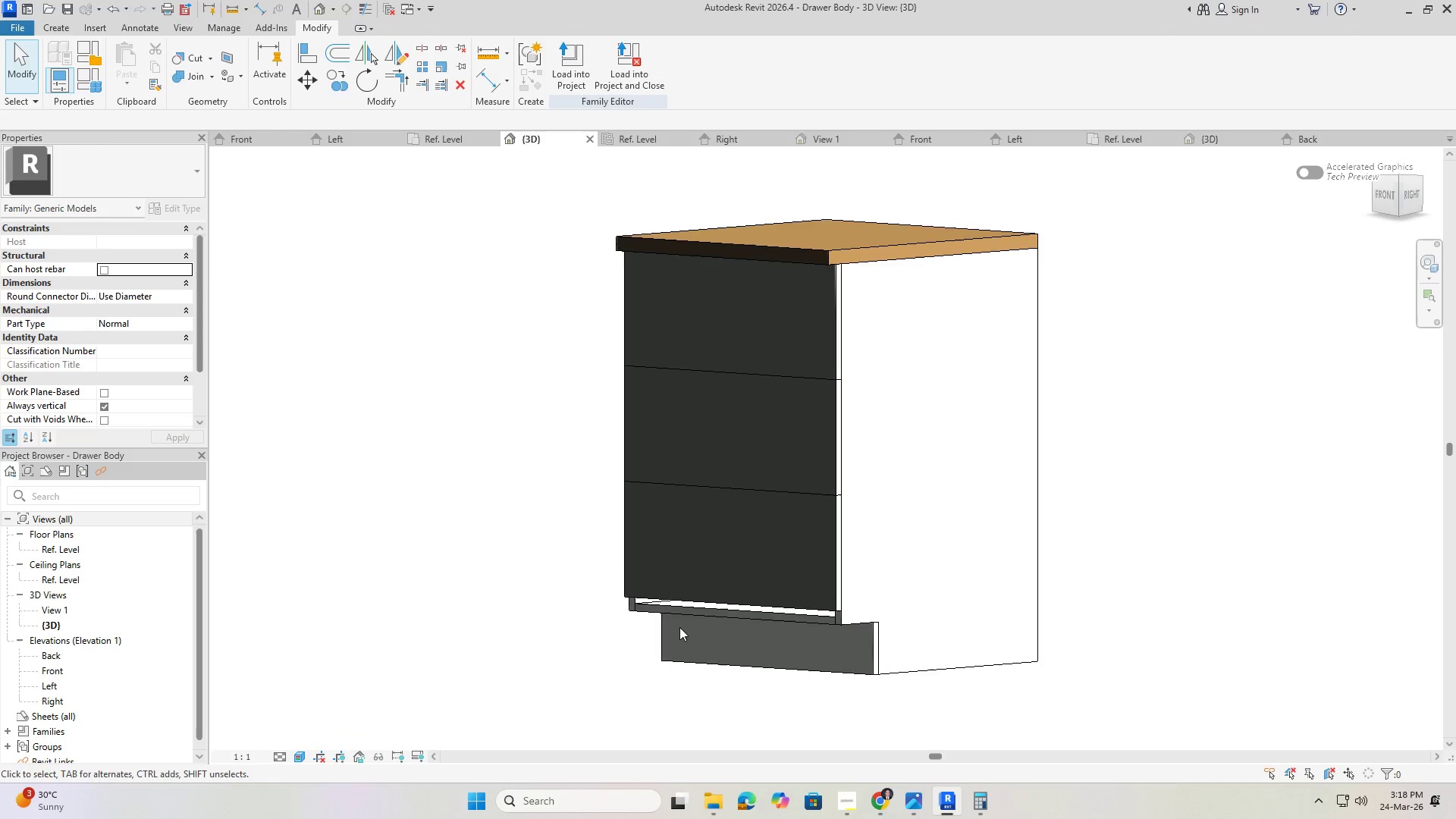 
hold_key(key=ShiftLeft, duration=0.42)
 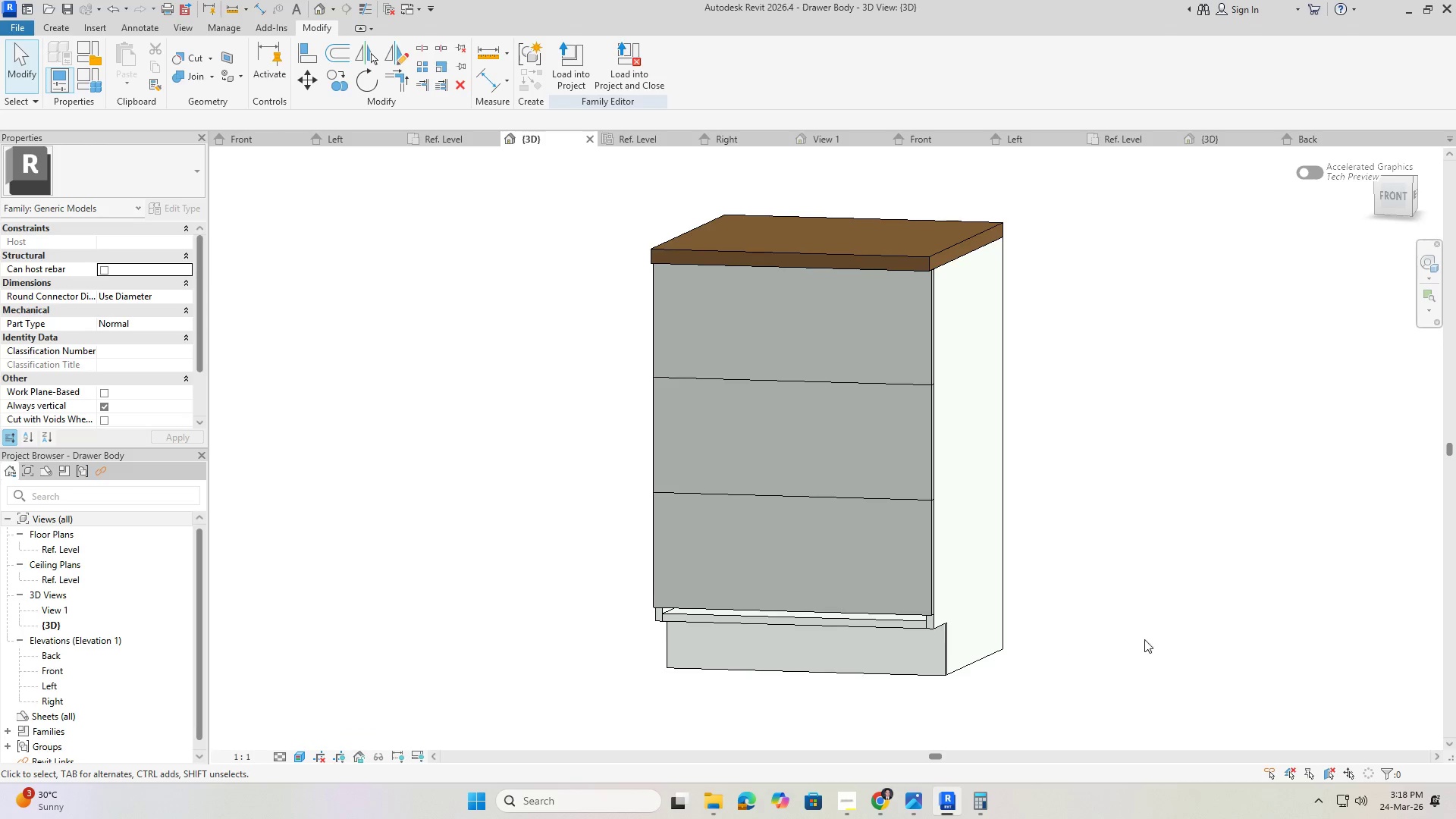 
hold_key(key=ShiftLeft, duration=0.56)
 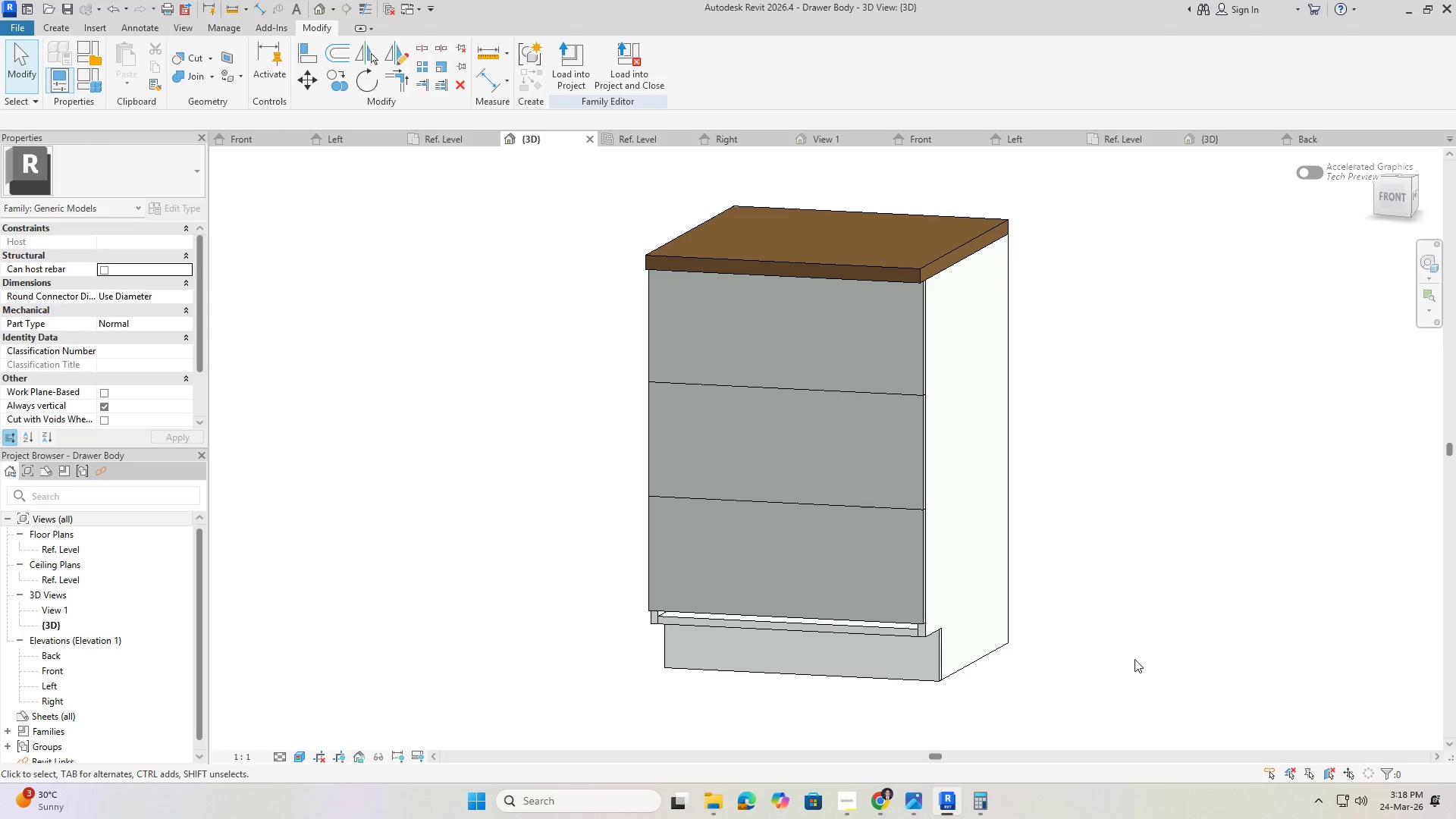 
hold_key(key=ShiftLeft, duration=1.5)
 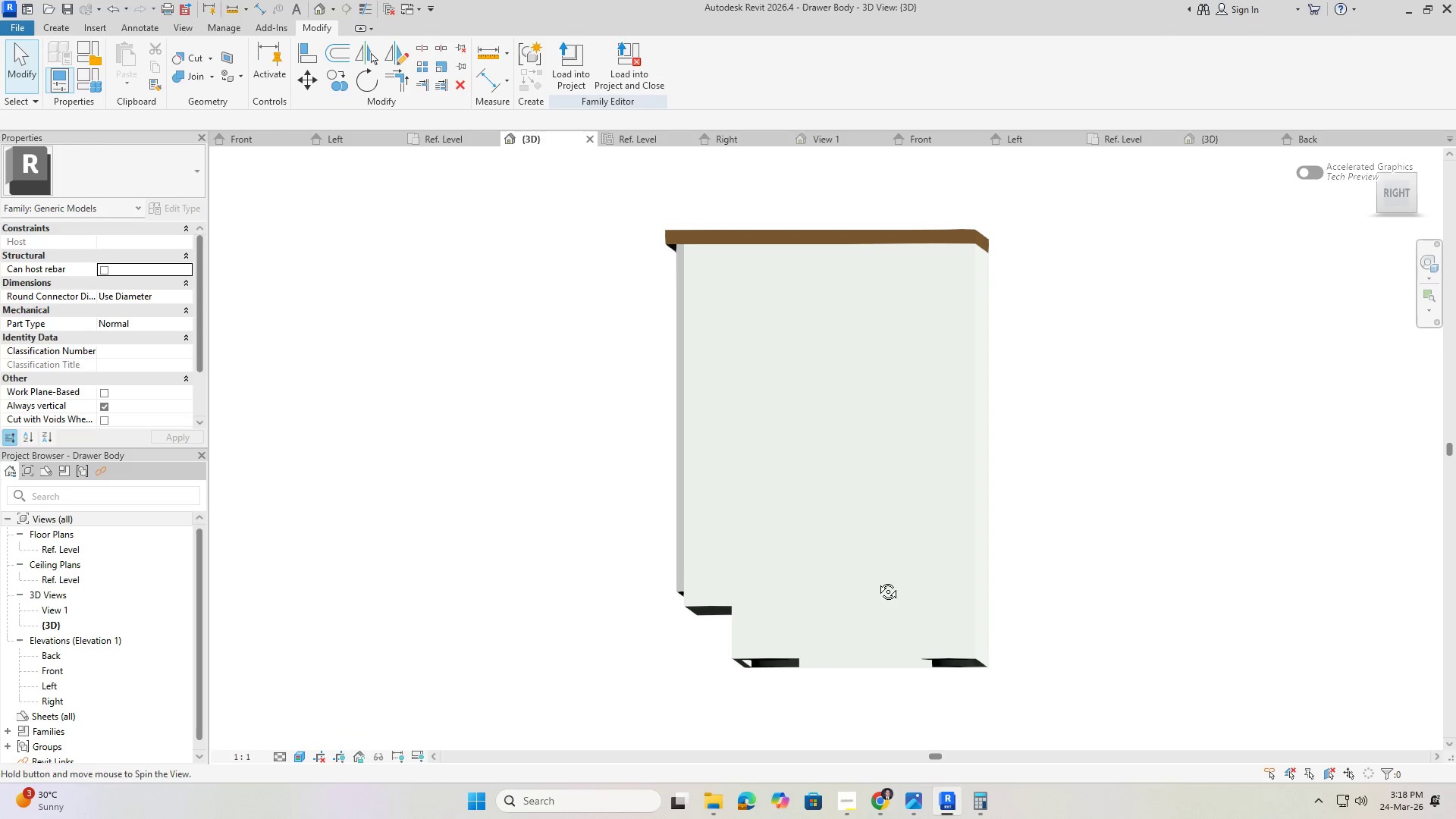 
hold_key(key=ShiftLeft, duration=1.34)
 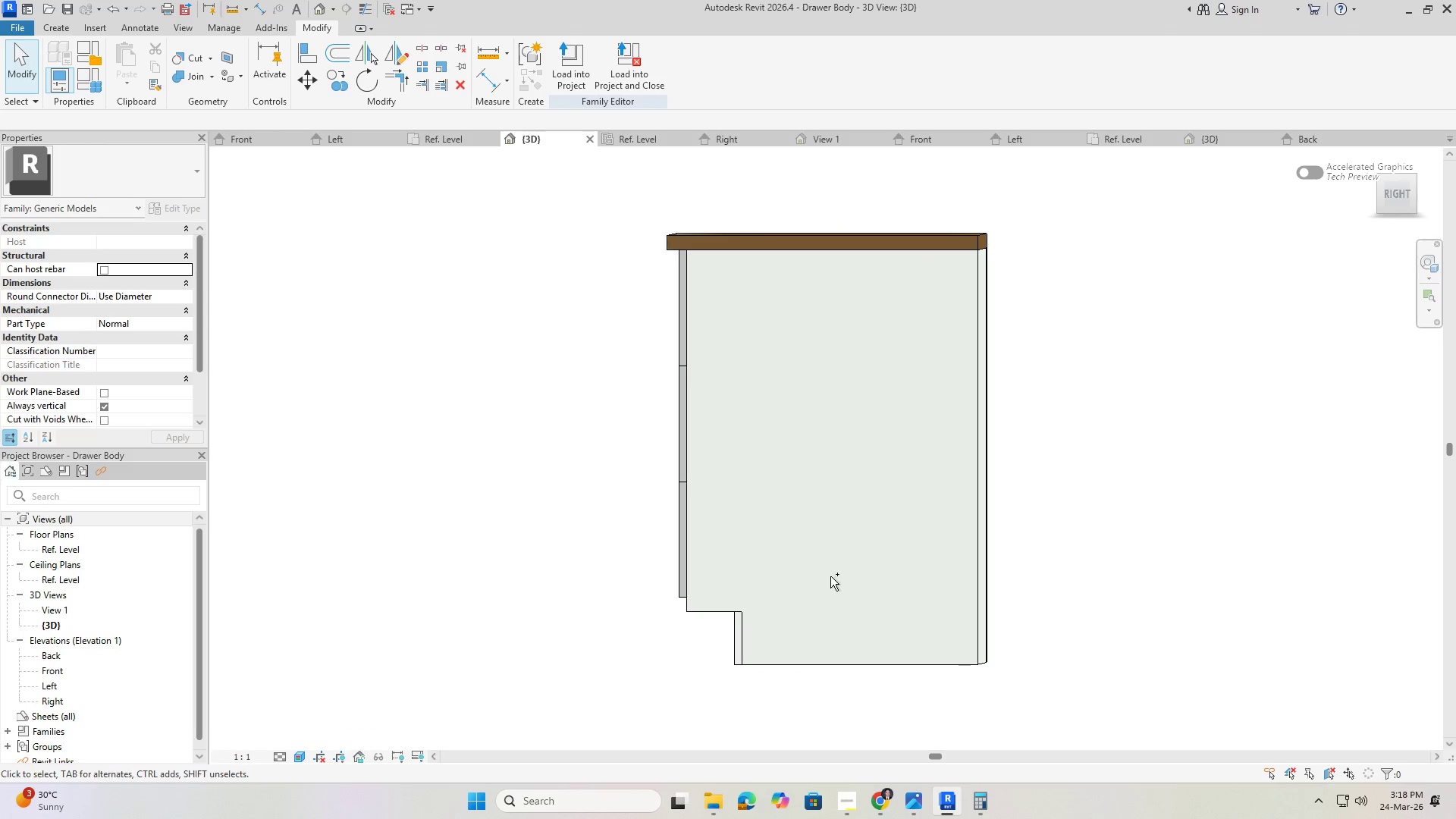 
key(Control+S)
 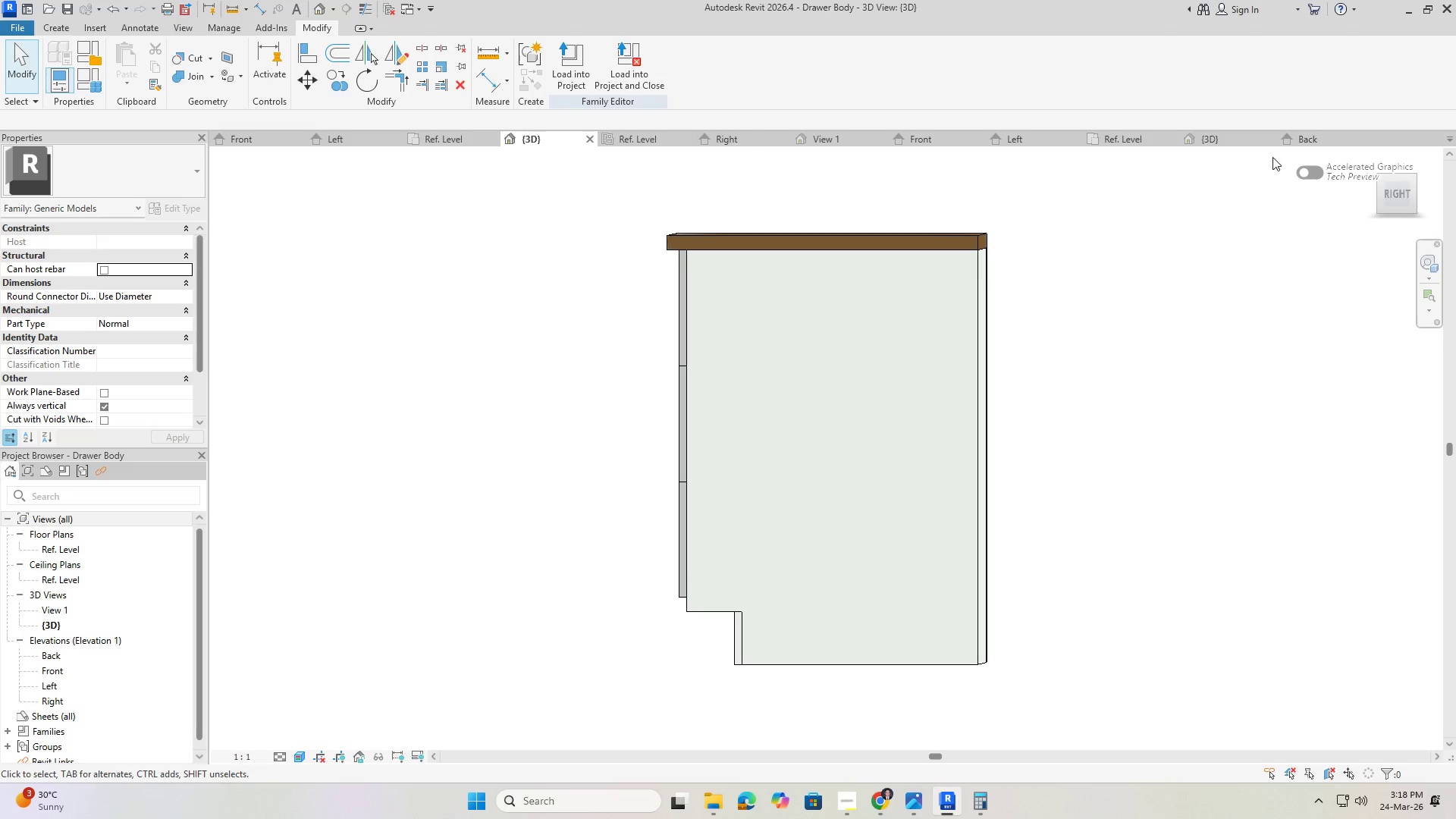 
left_click([1231, 141])
 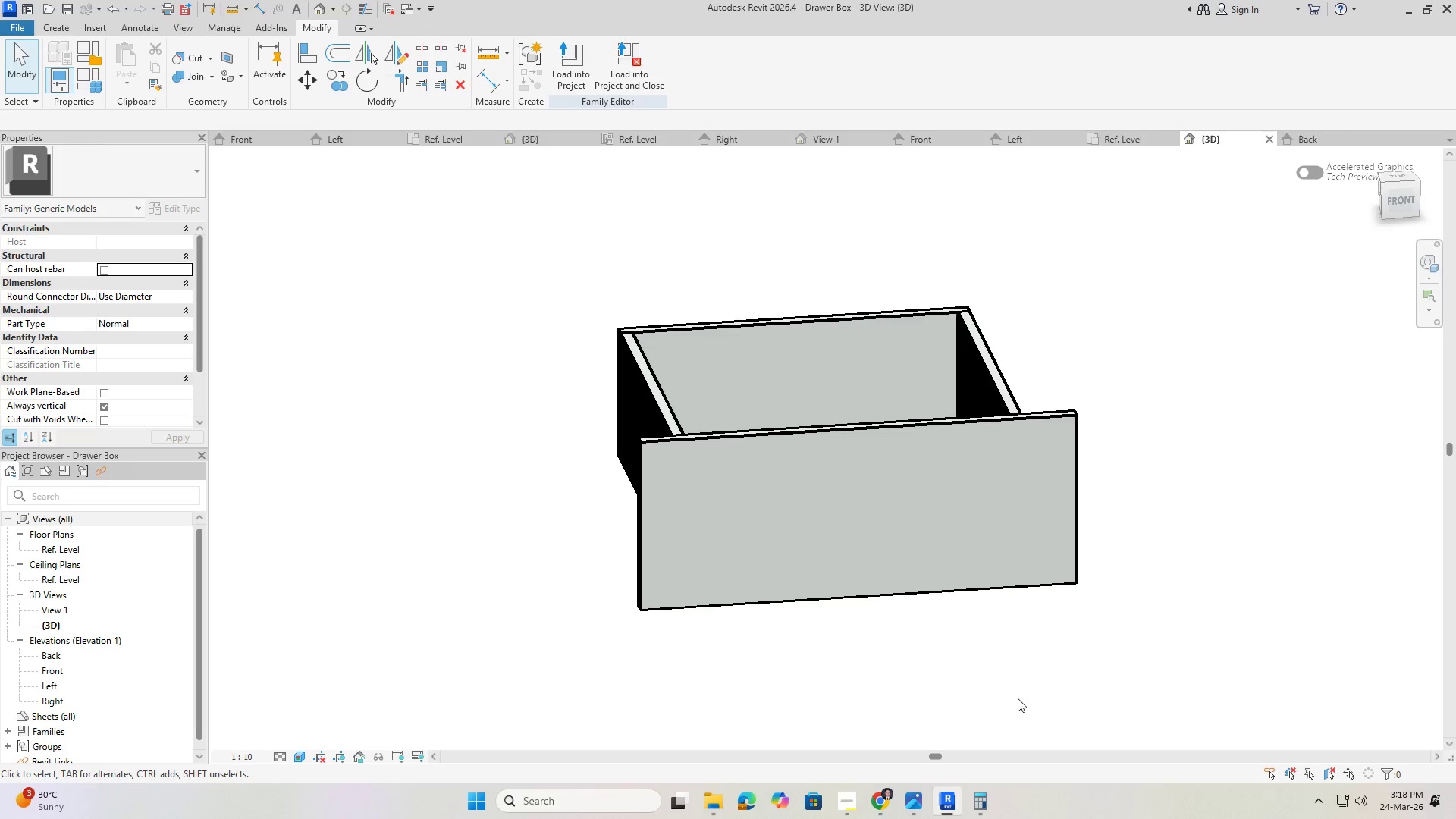 
left_click([850, 799])